 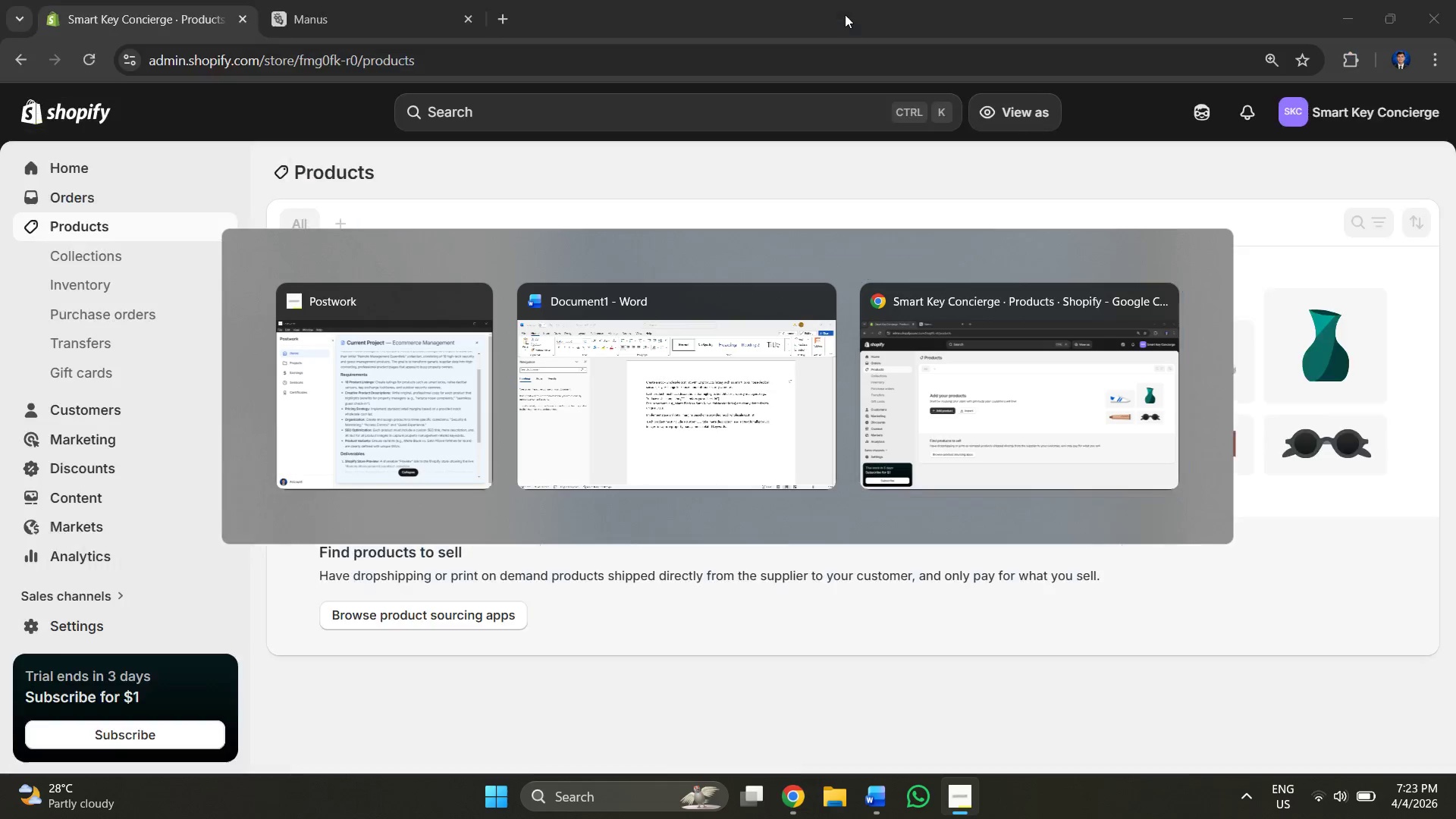 
left_click([358, 0])
 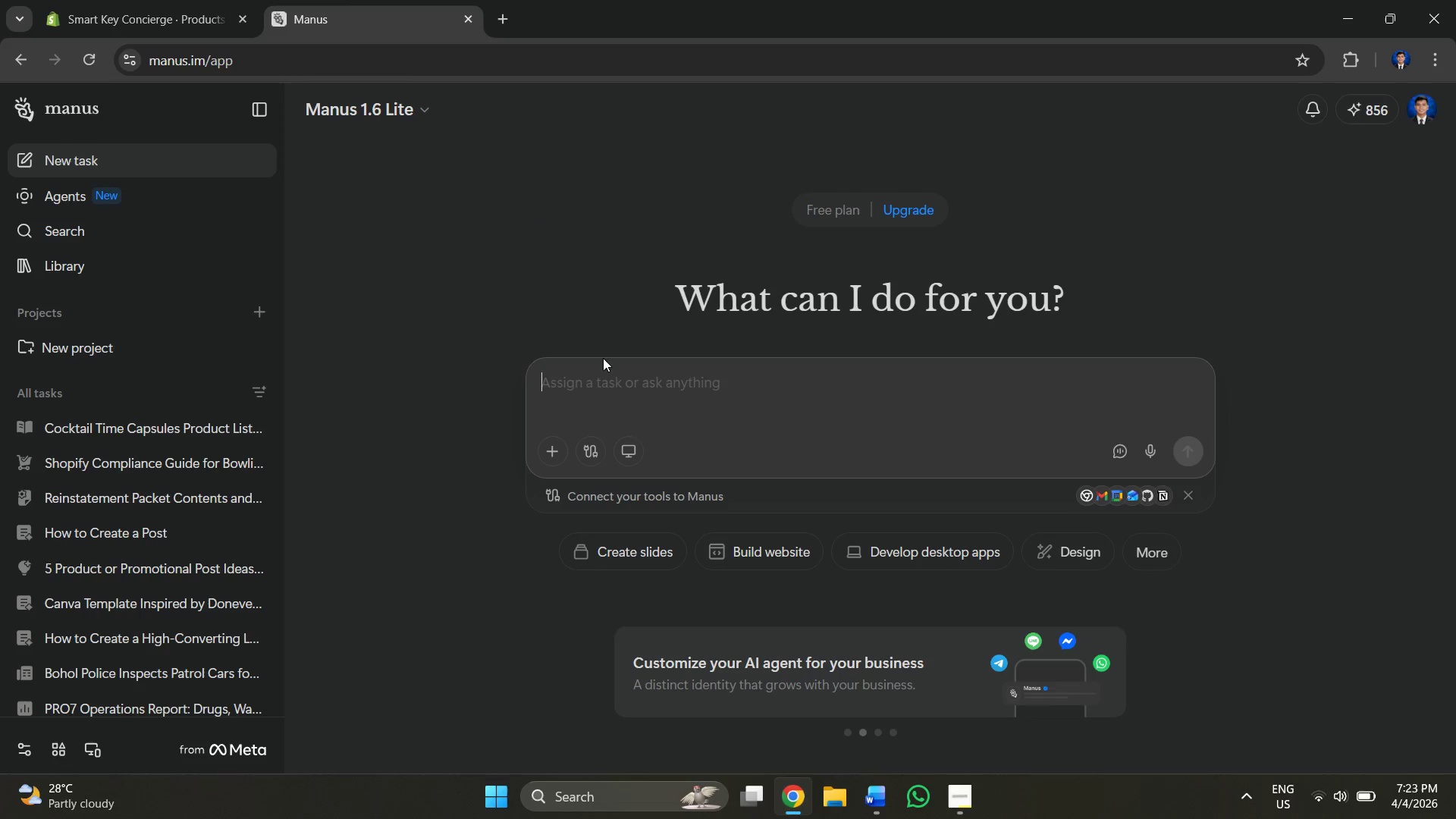 
left_click([599, 373])
 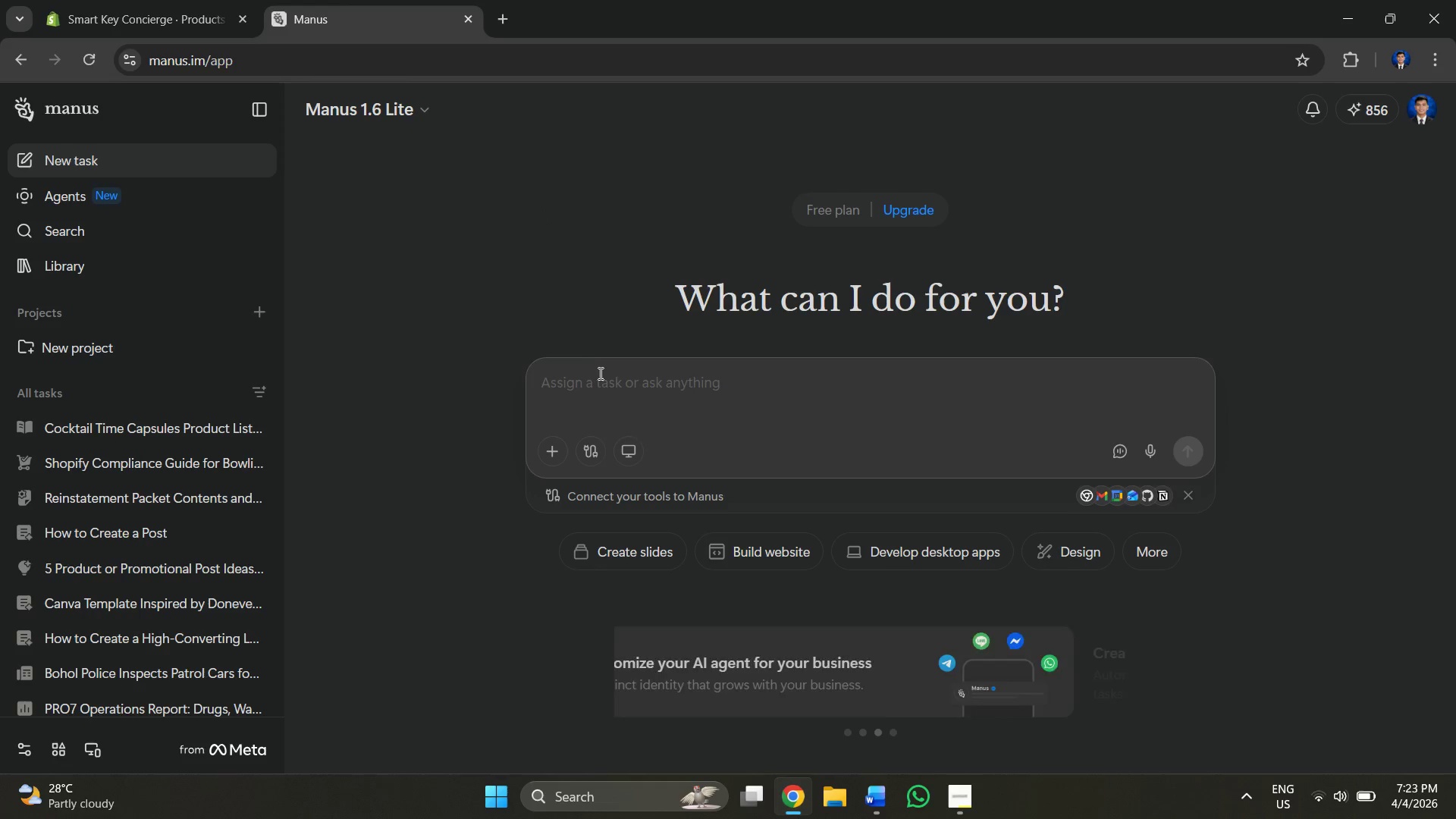 
key(Control+V)
 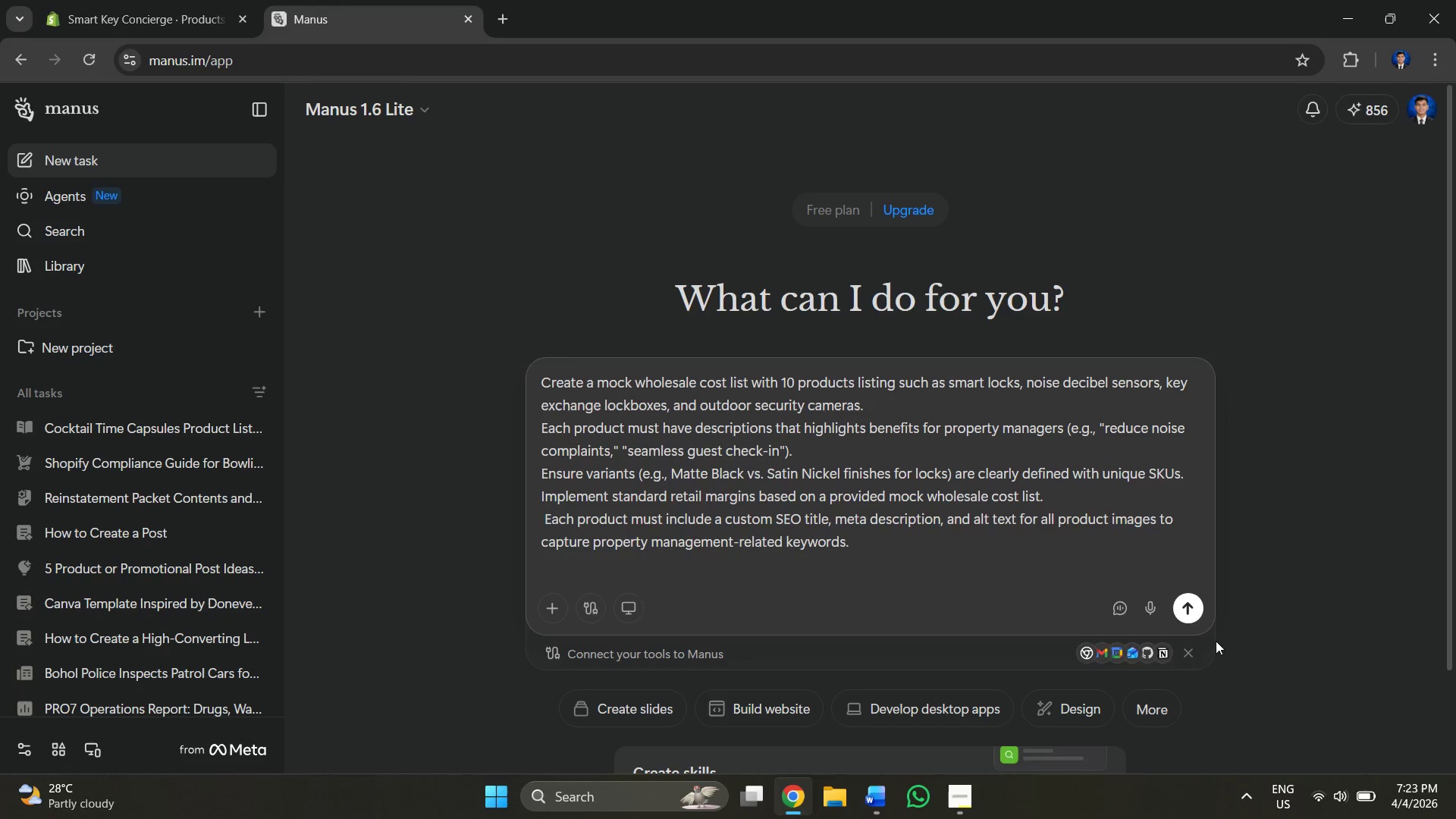 
left_click([1181, 607])
 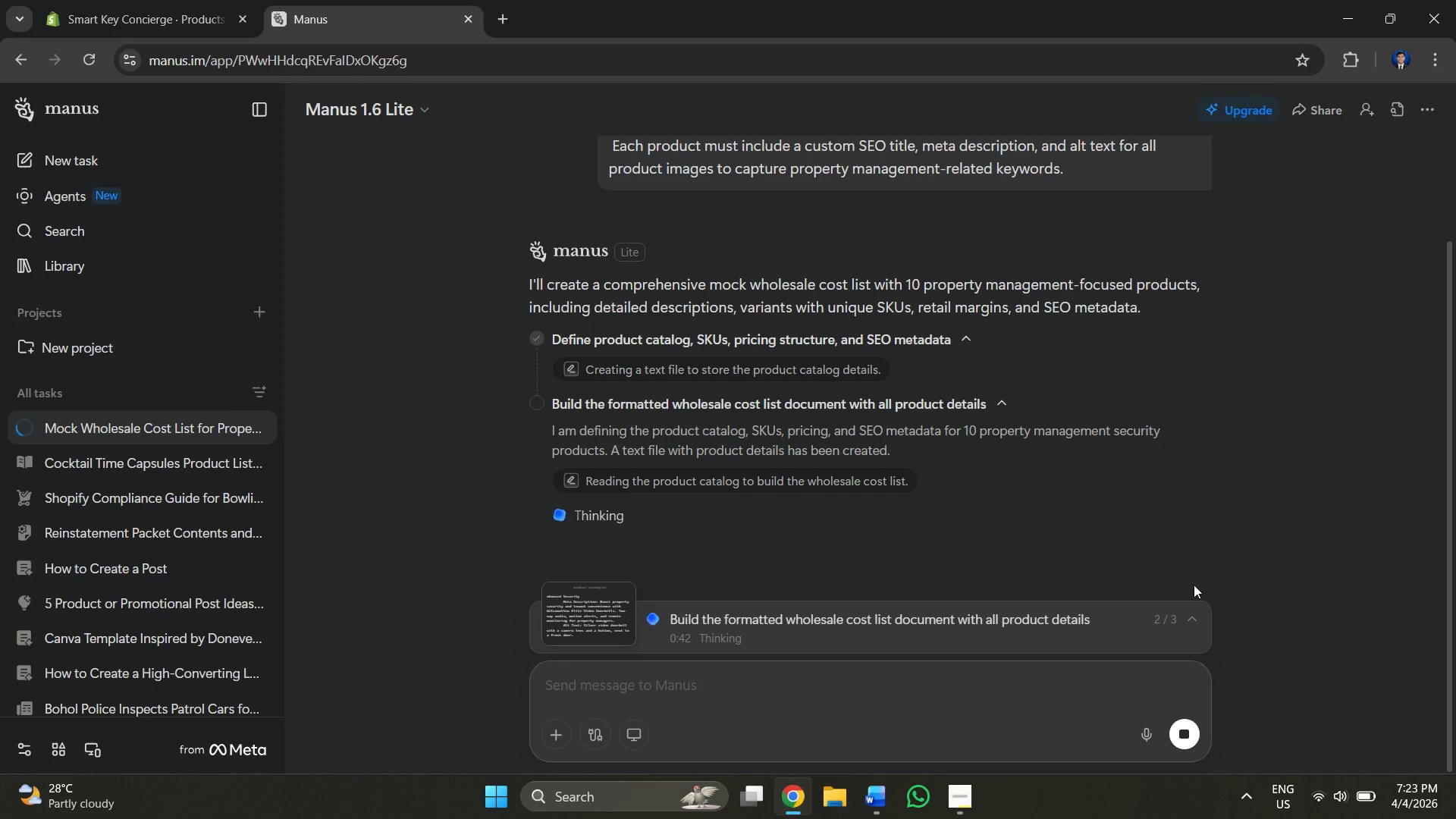 
wait(56.06)
 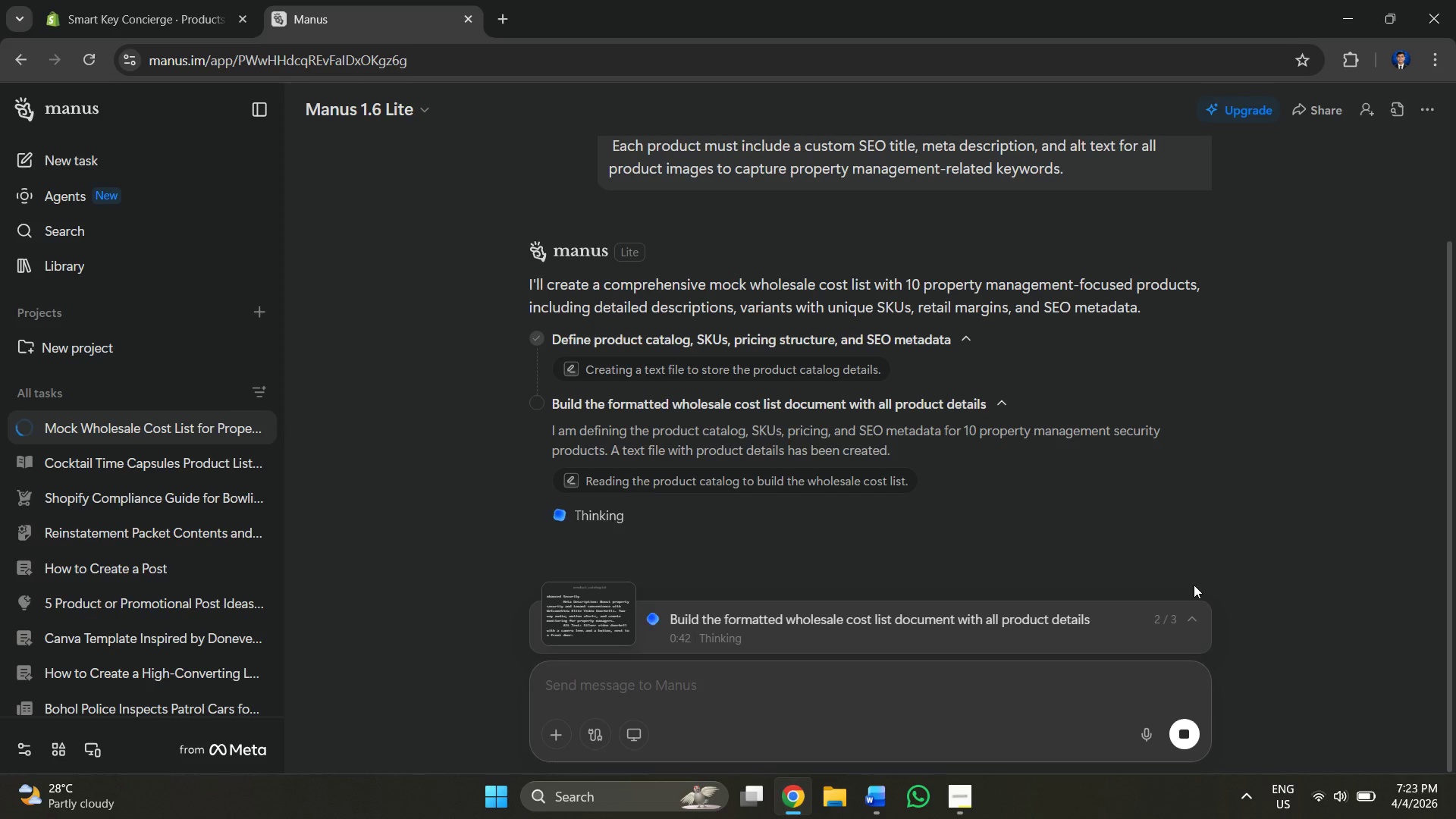 
scroll: coordinate [808, 444], scroll_direction: down, amount: 3.0
 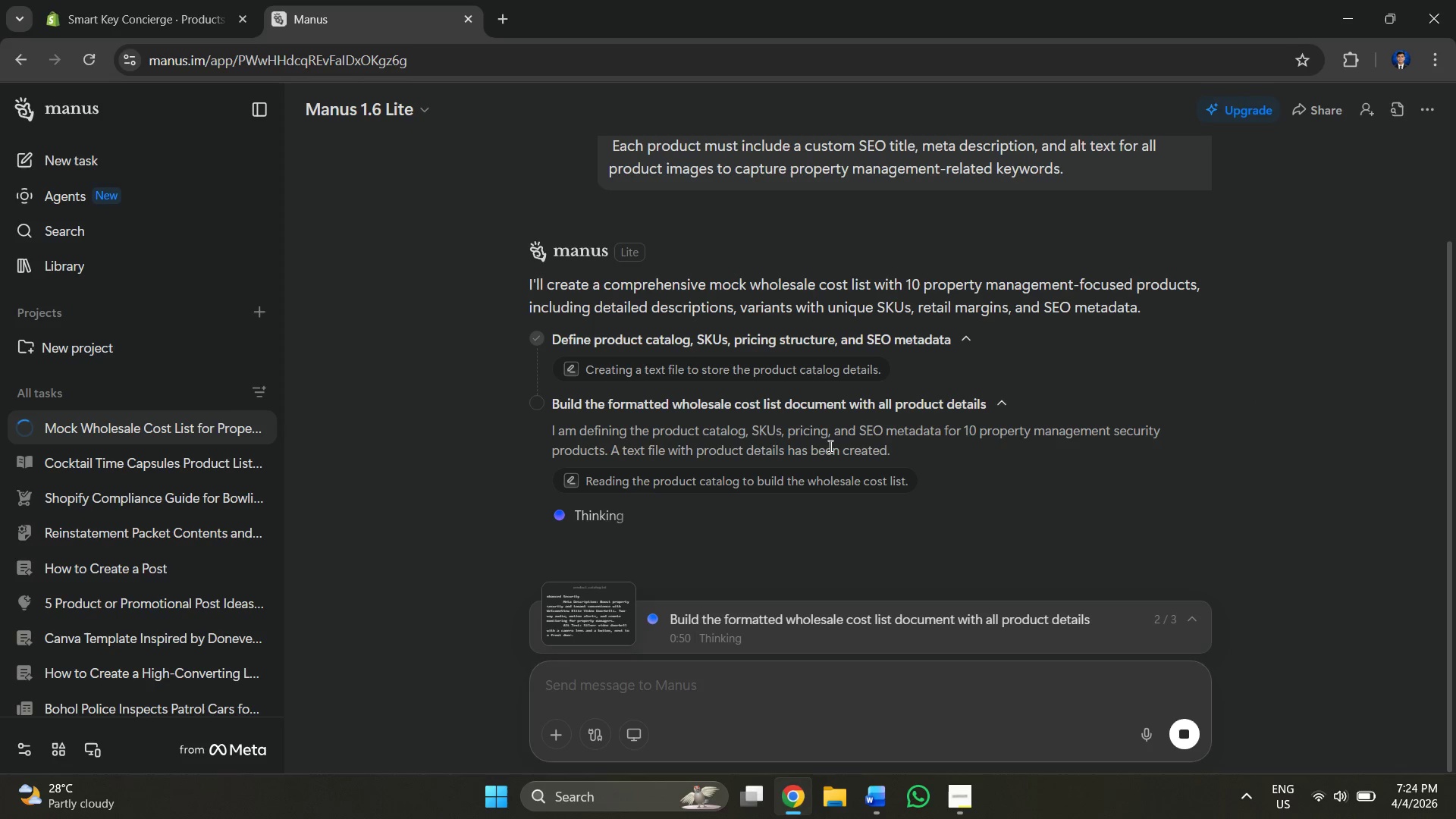 
scroll: coordinate [829, 446], scroll_direction: up, amount: 2.0
 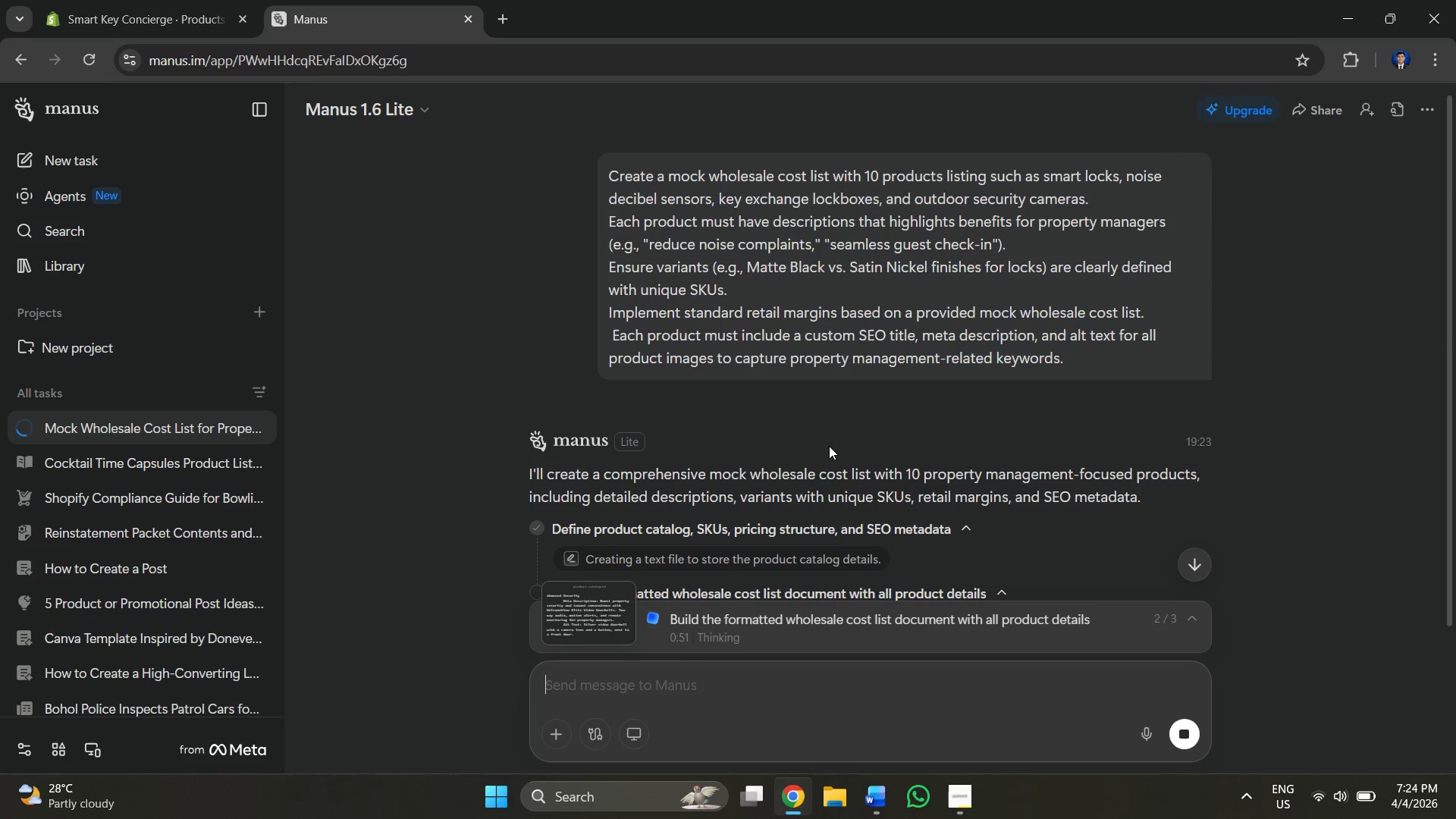 
scroll: coordinate [829, 446], scroll_direction: down, amount: 3.0
 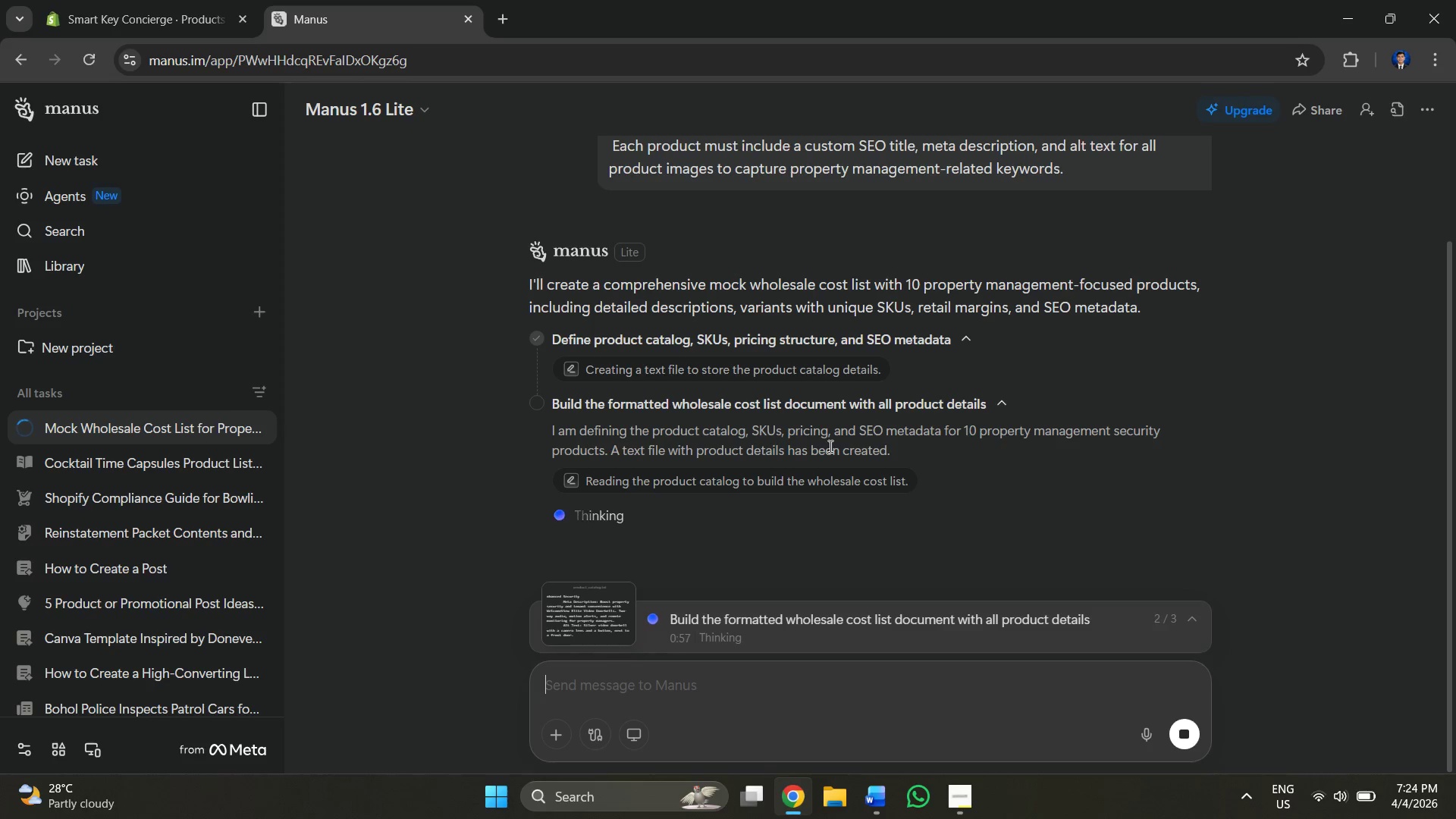 
wait(6.12)
 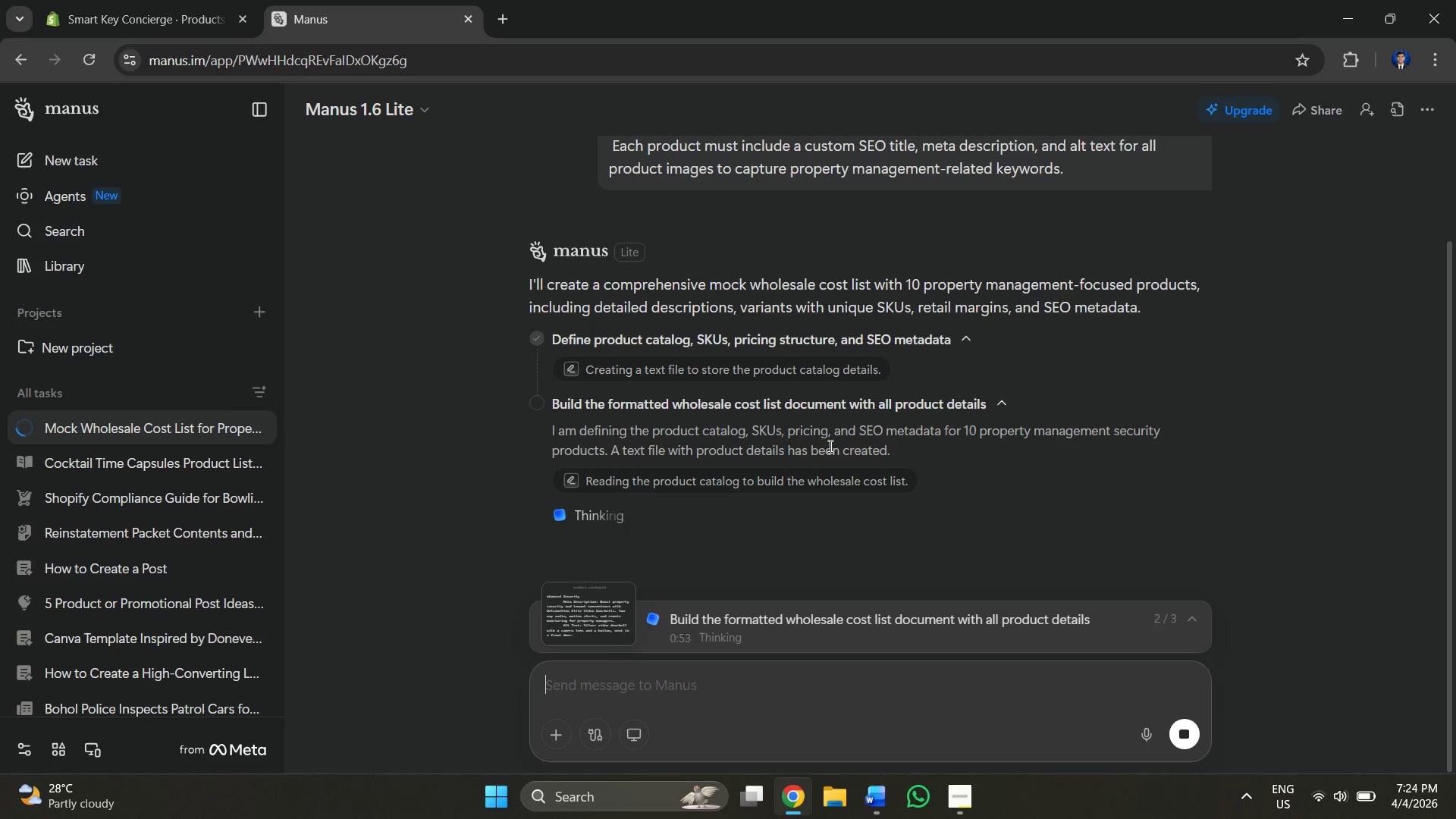 
scroll: coordinate [723, 422], scroll_direction: down, amount: 4.0
 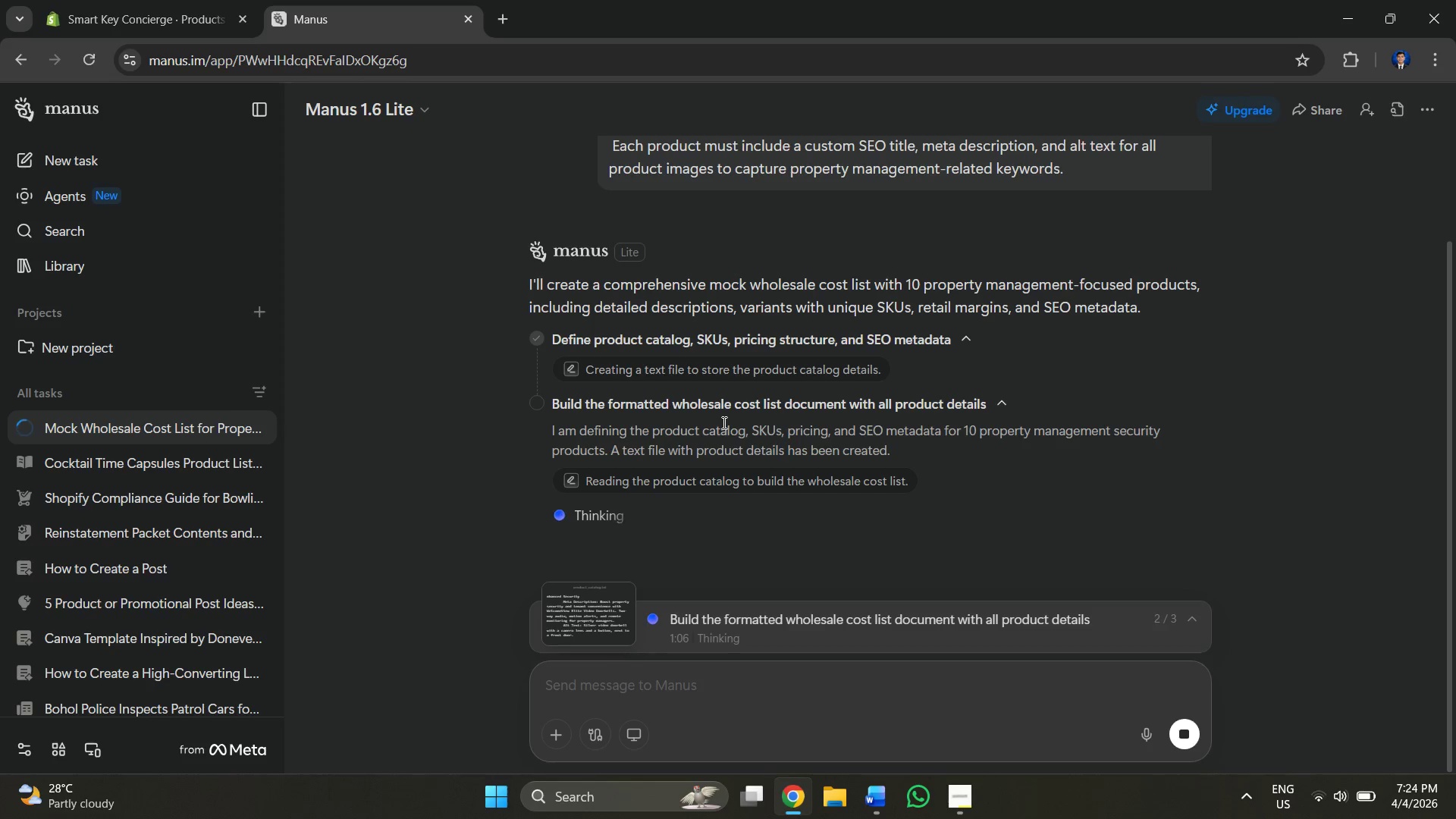 
wait(11.29)
 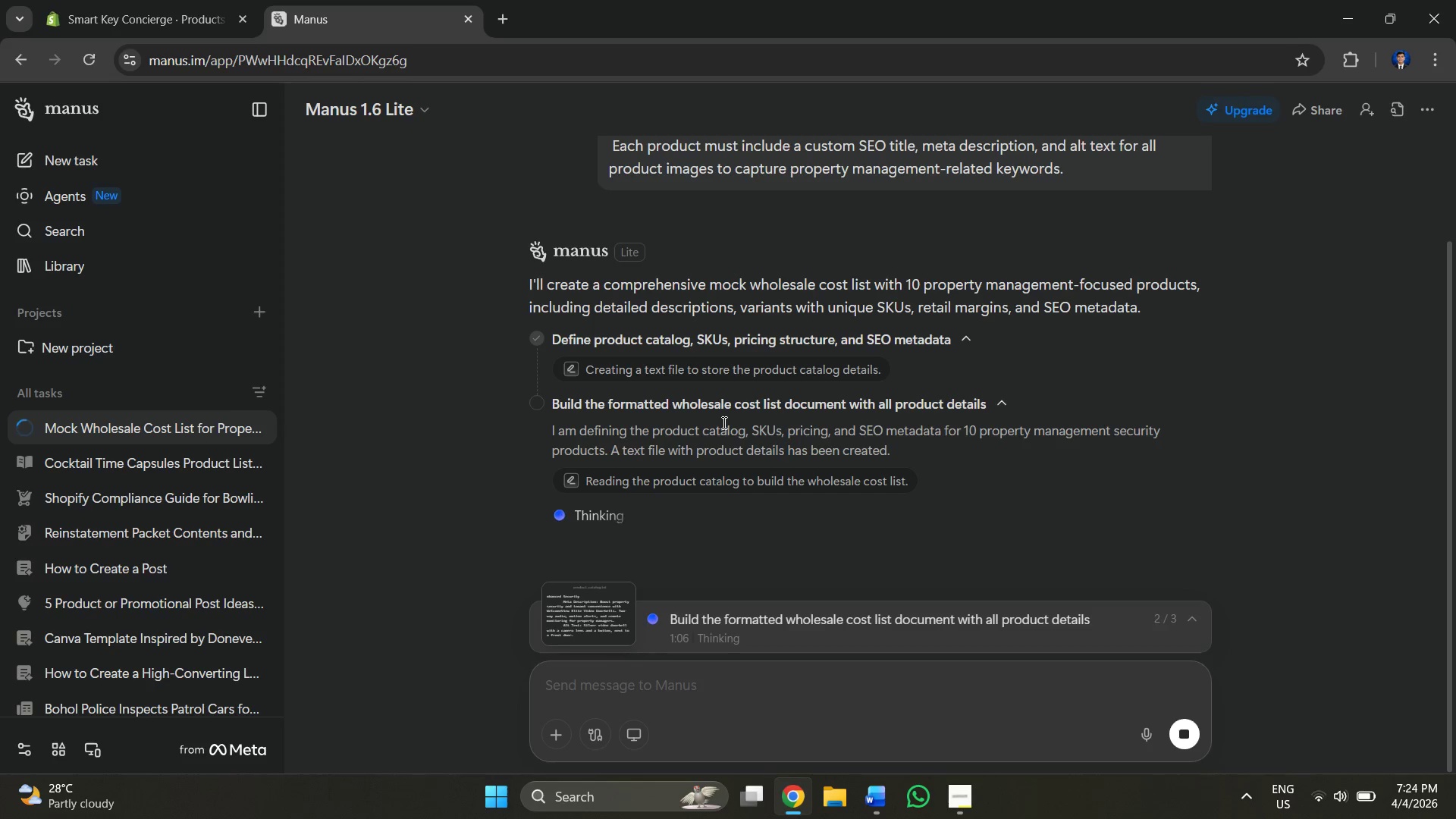 
scroll: coordinate [921, 406], scroll_direction: down, amount: 6.0
 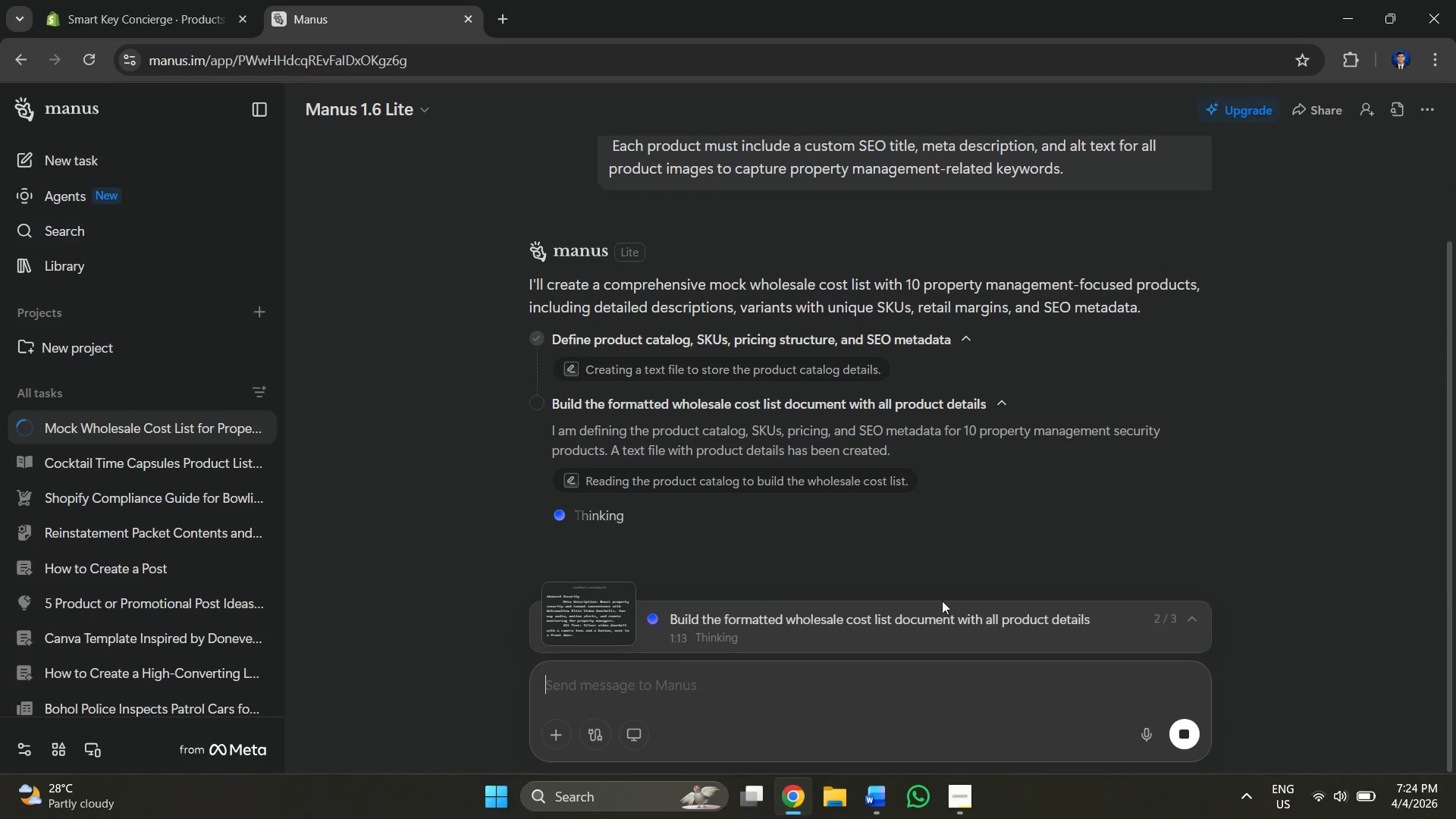 
mouse_move([960, 762])
 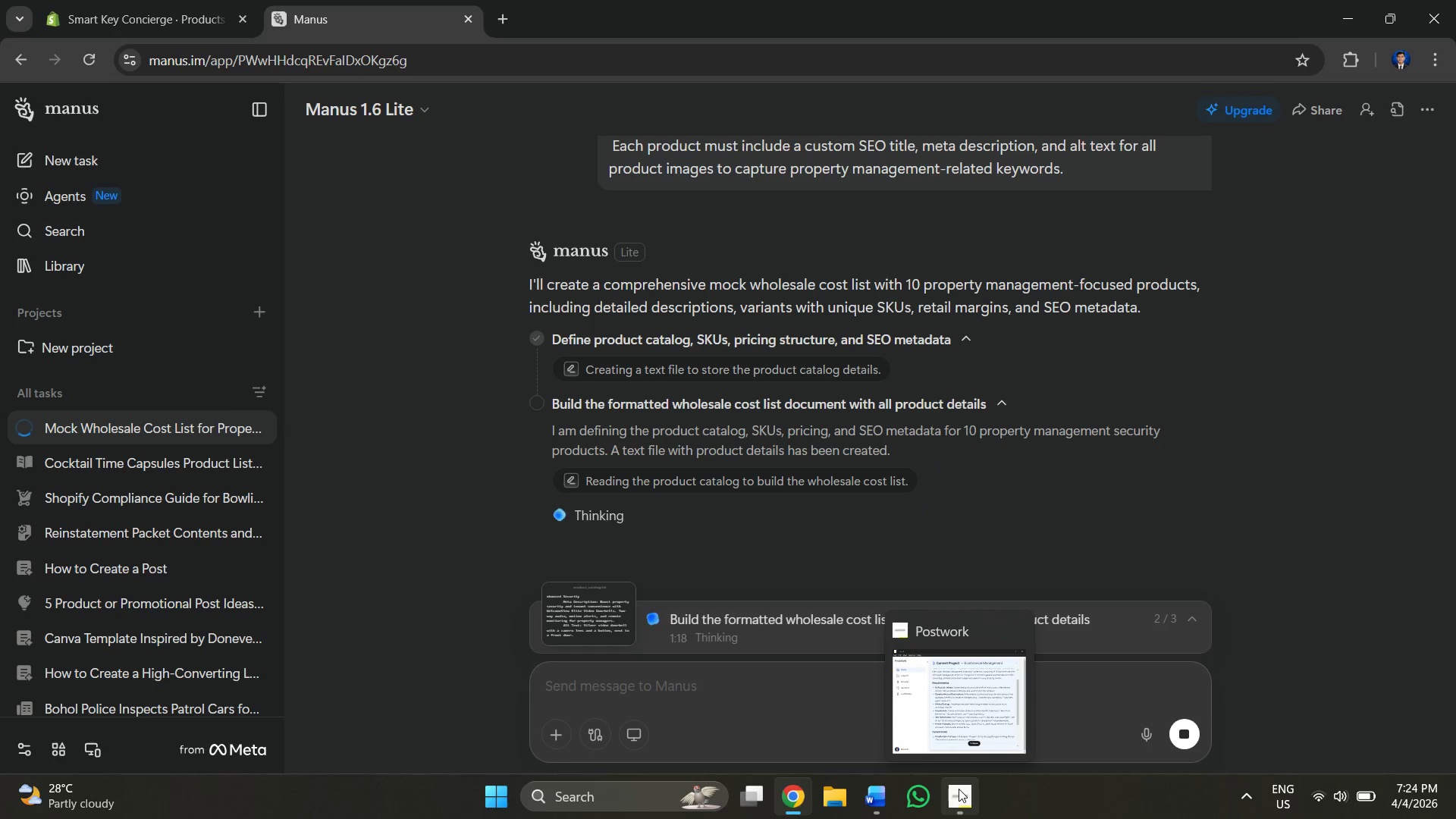 
wait(5.88)
 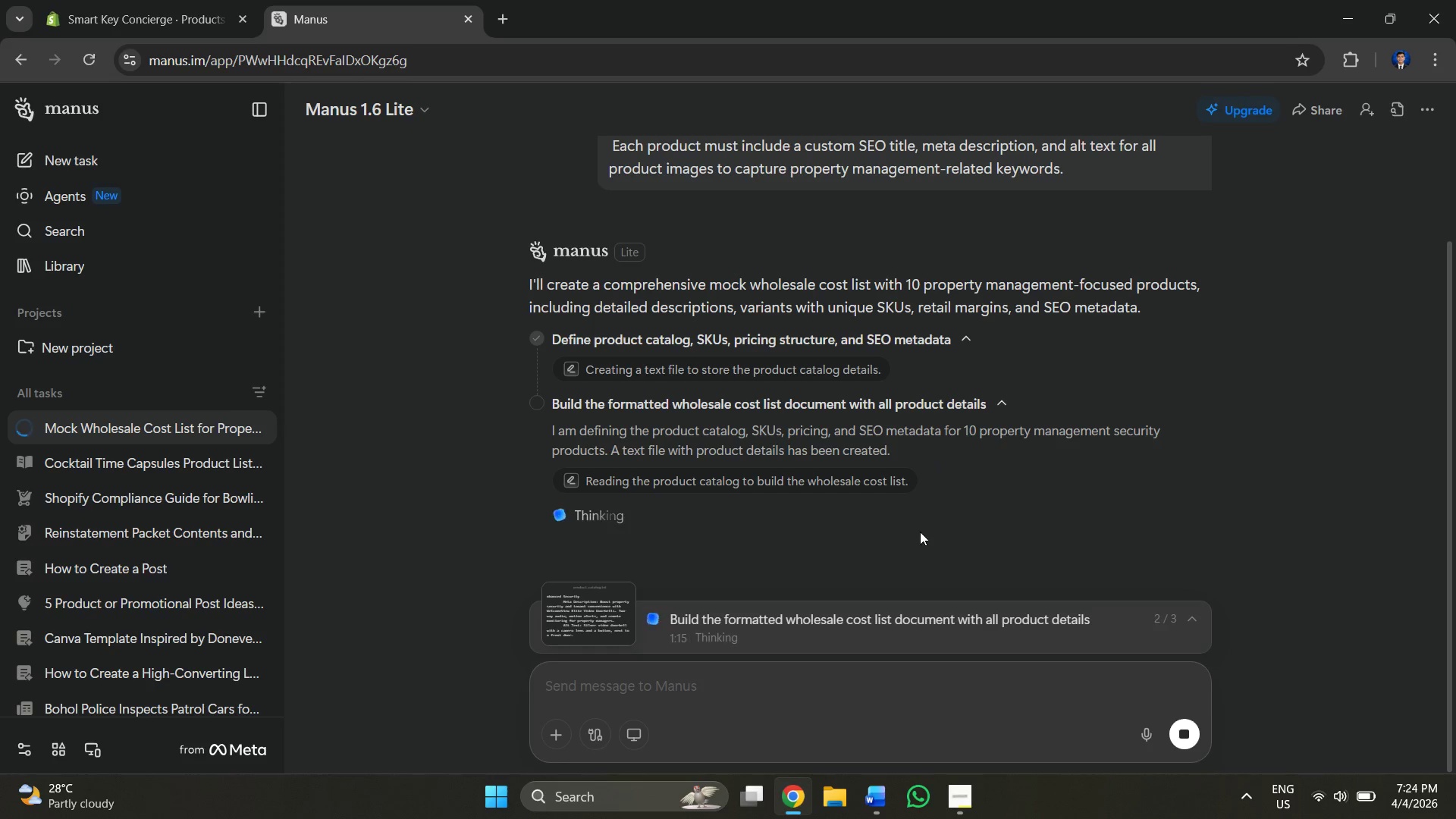 
left_click([946, 720])